 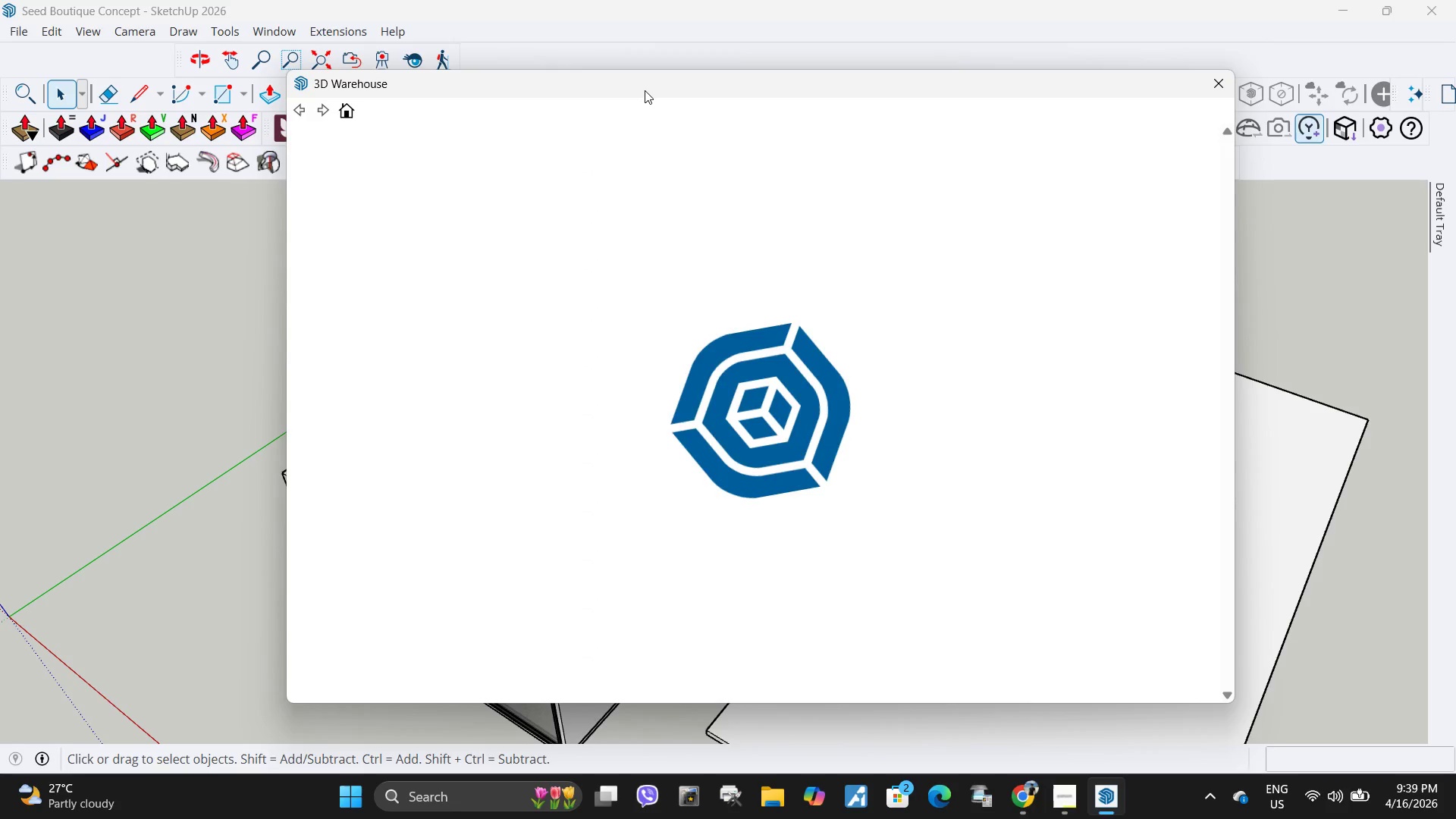 
left_click_drag(start_coordinate=[676, 149], to_coordinate=[308, 121])
 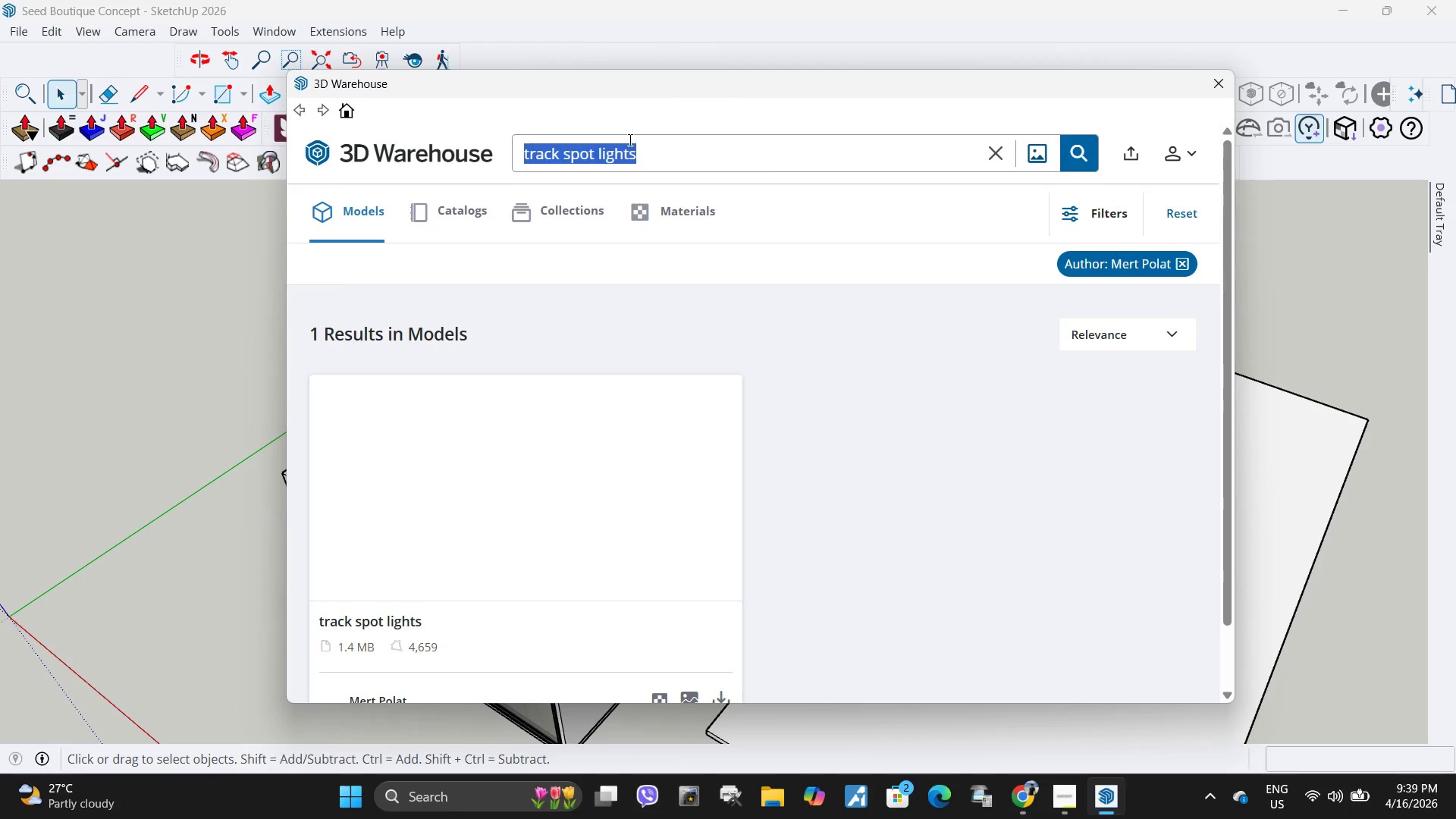 
key(Control+ControlLeft)
 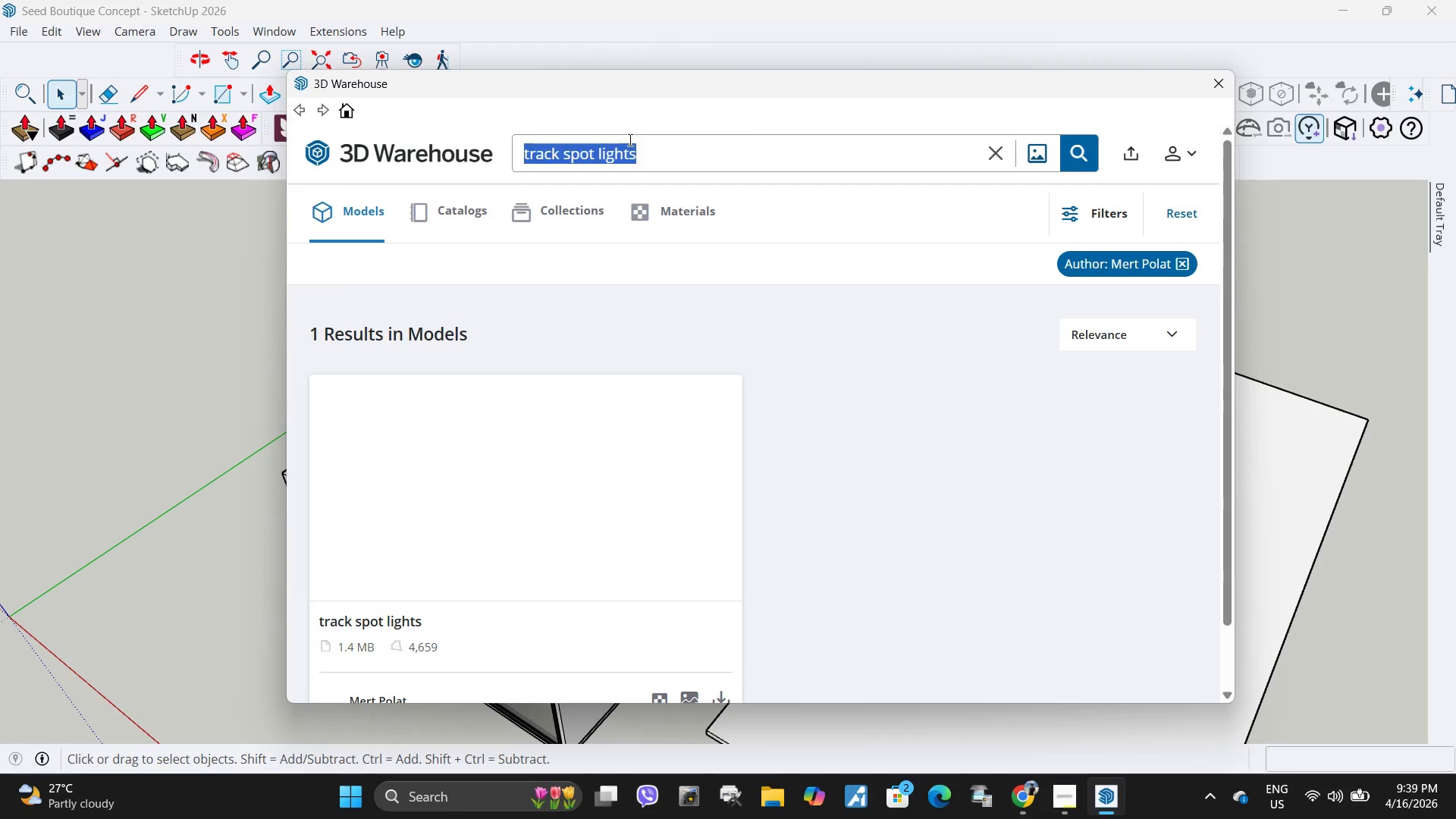 
key(Control+V)
 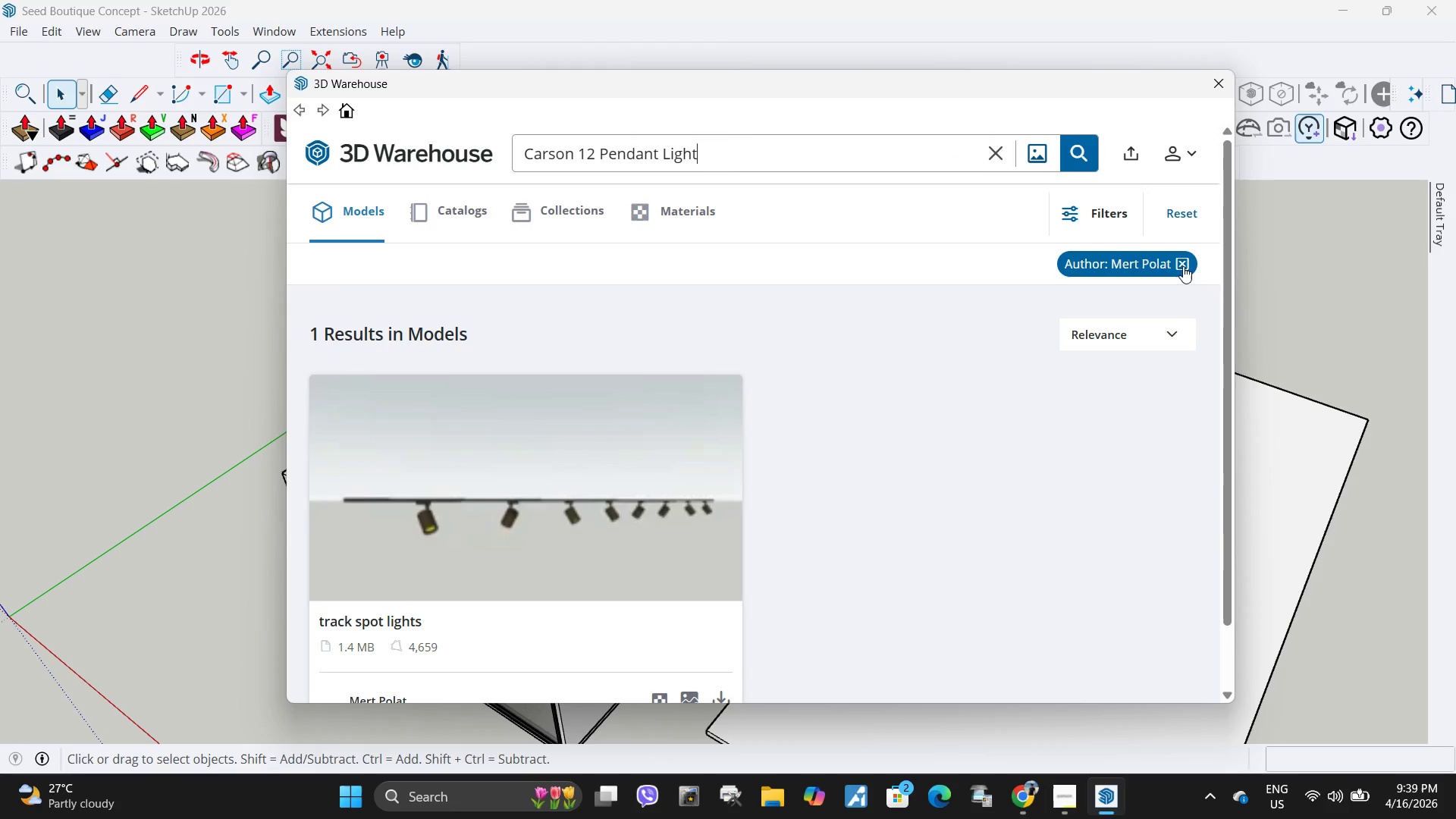 
left_click([1181, 266])
 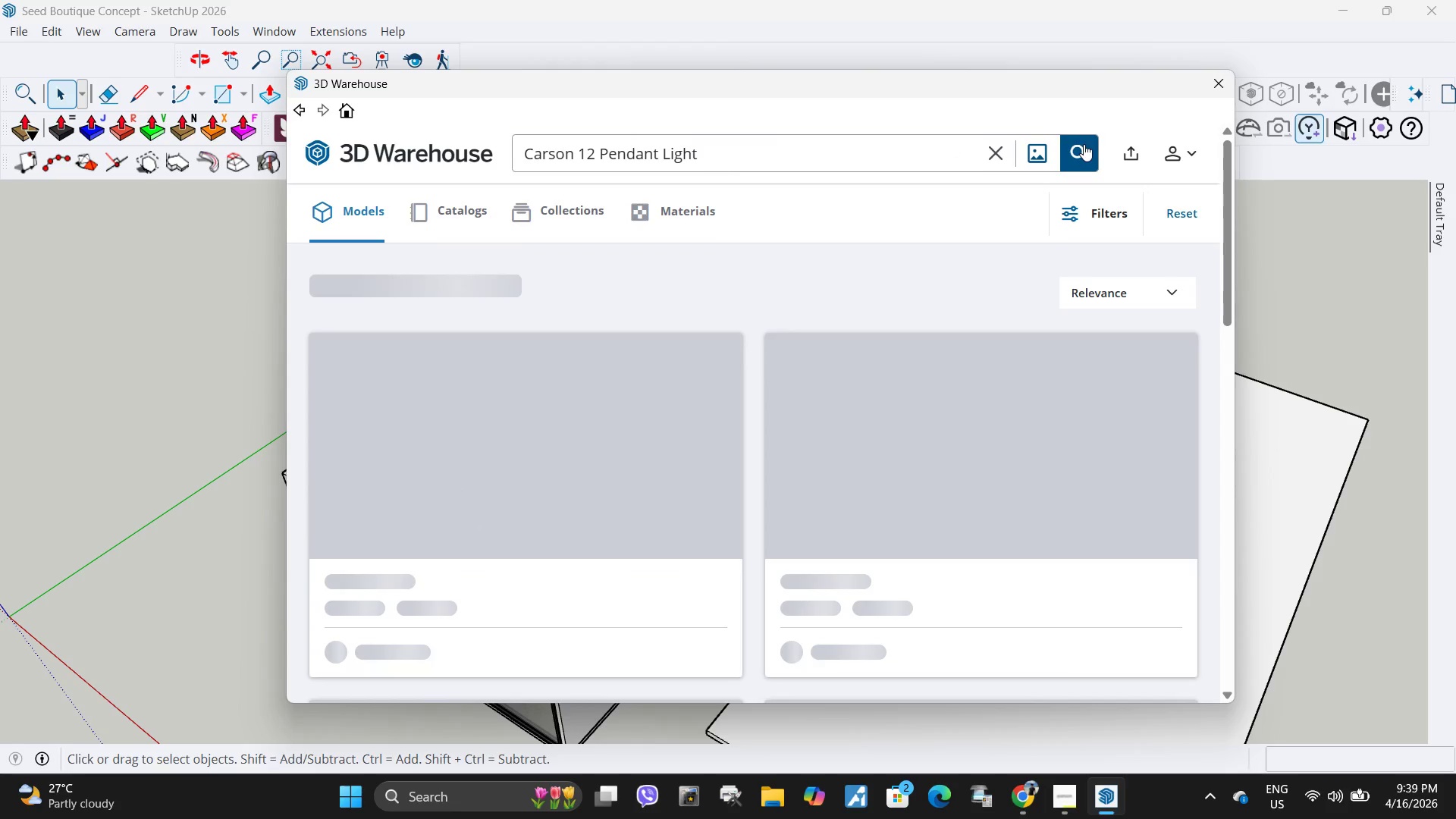 
left_click([1084, 144])
 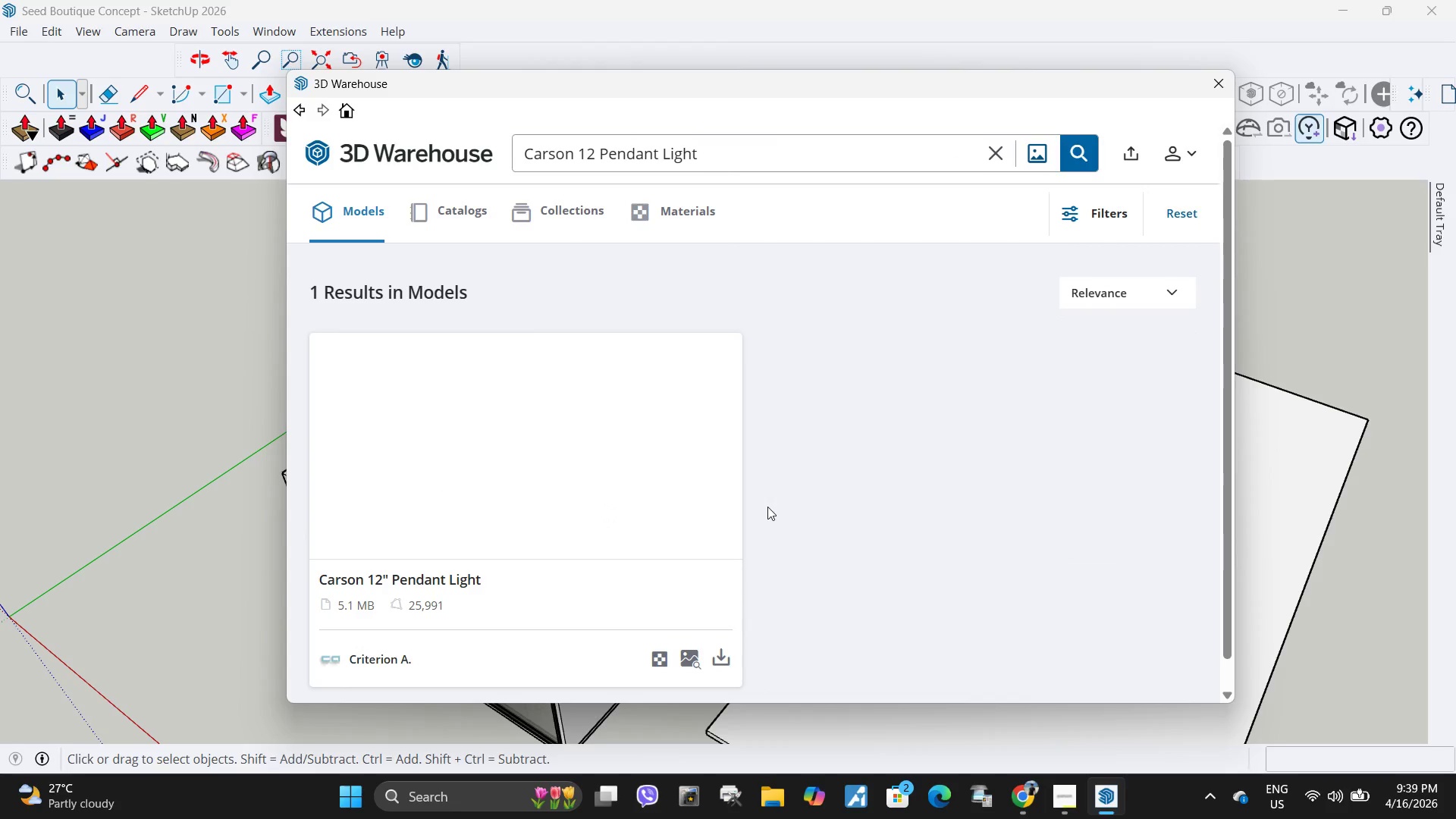 
wait(7.02)
 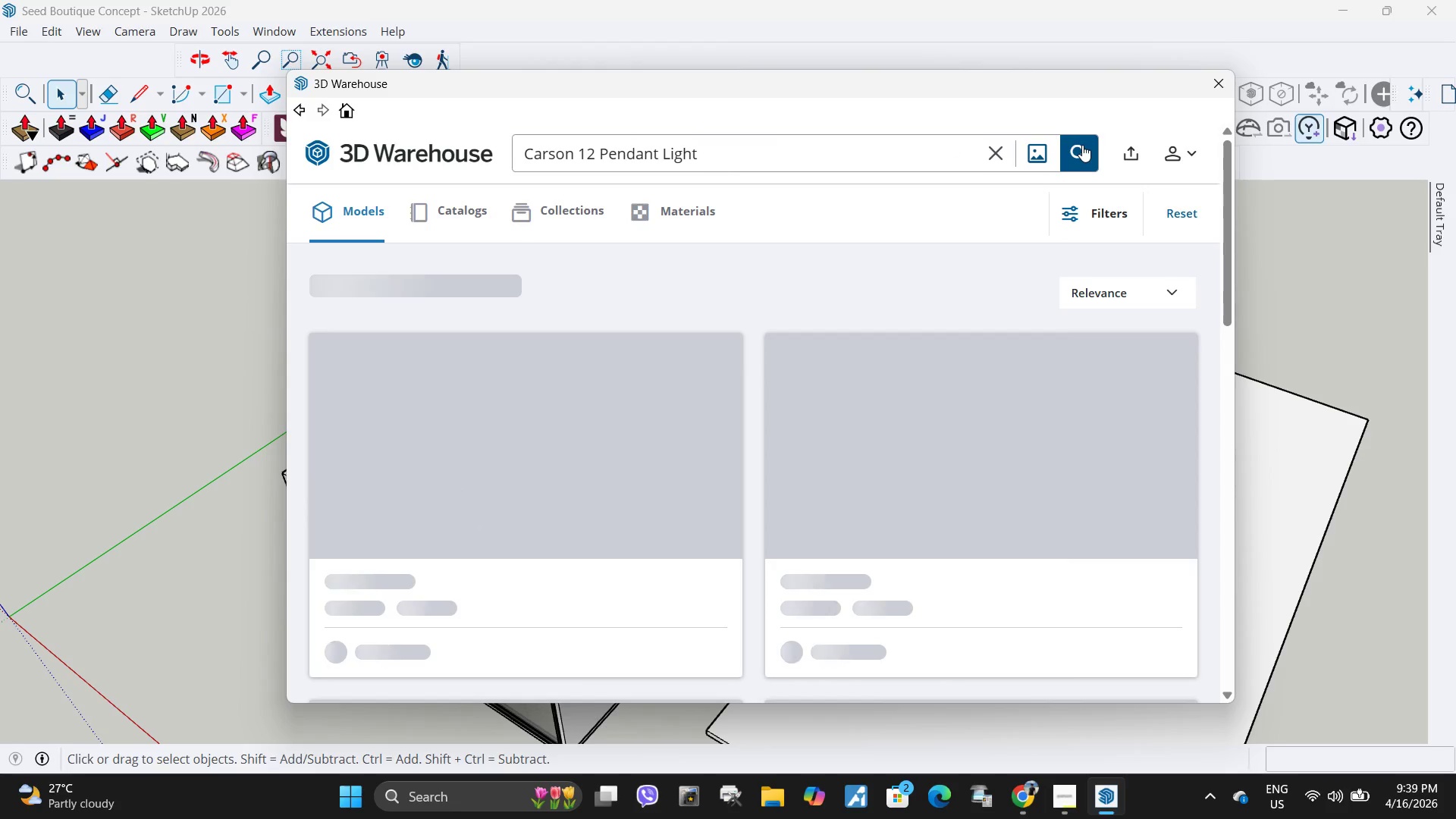 
left_click([1068, 808])